 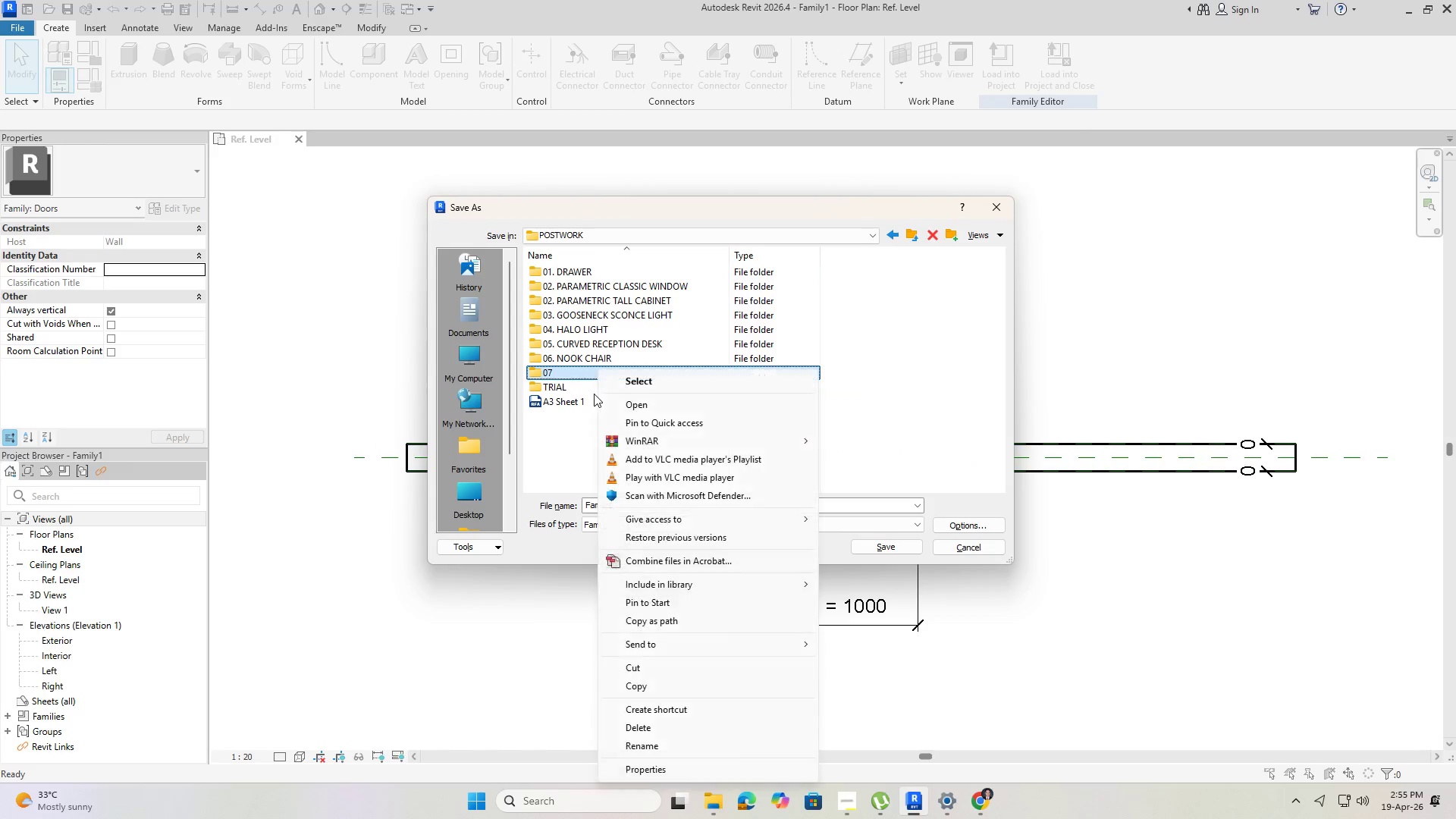 
left_click([639, 742])
 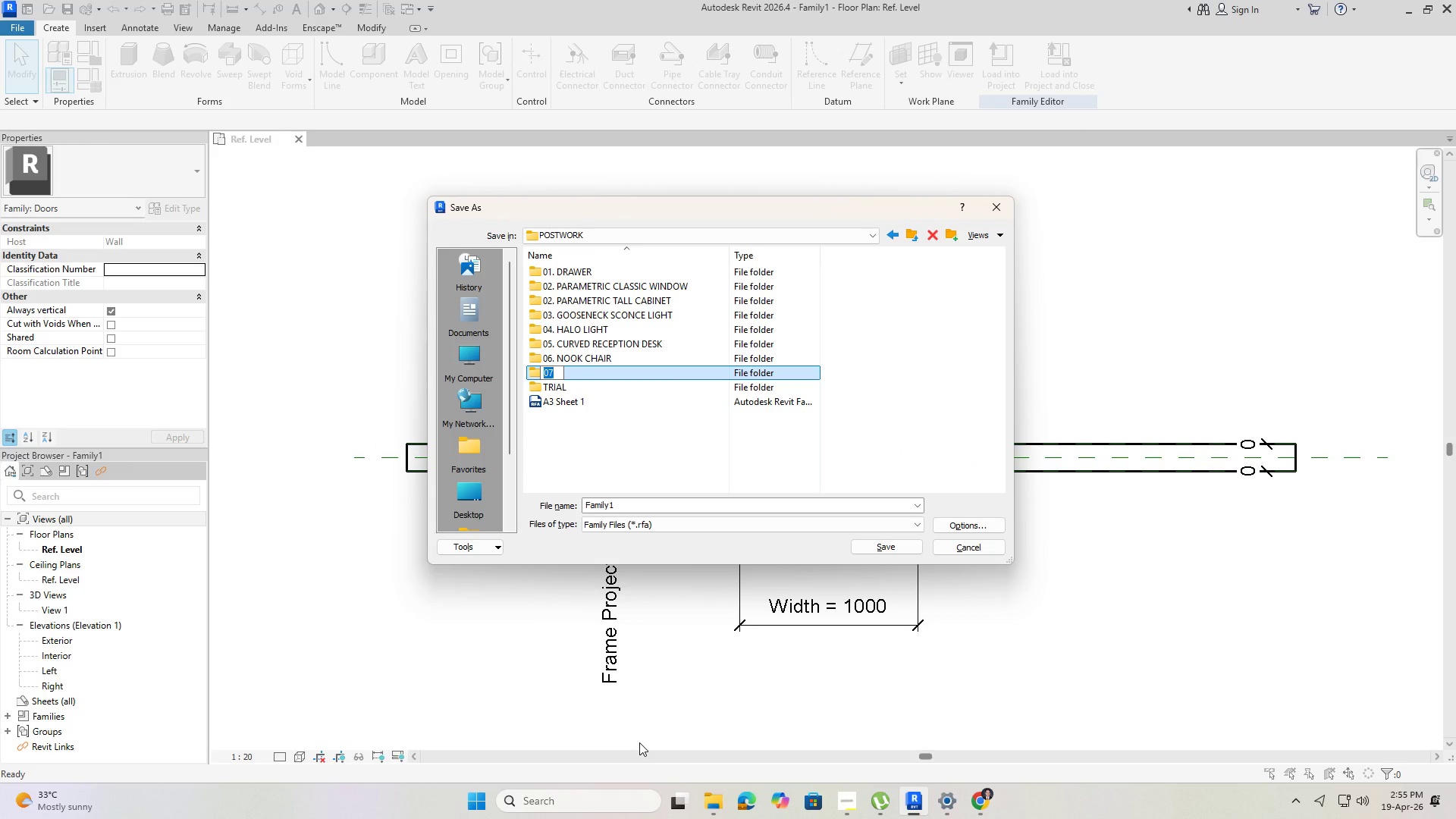 
key(ArrowRight)
 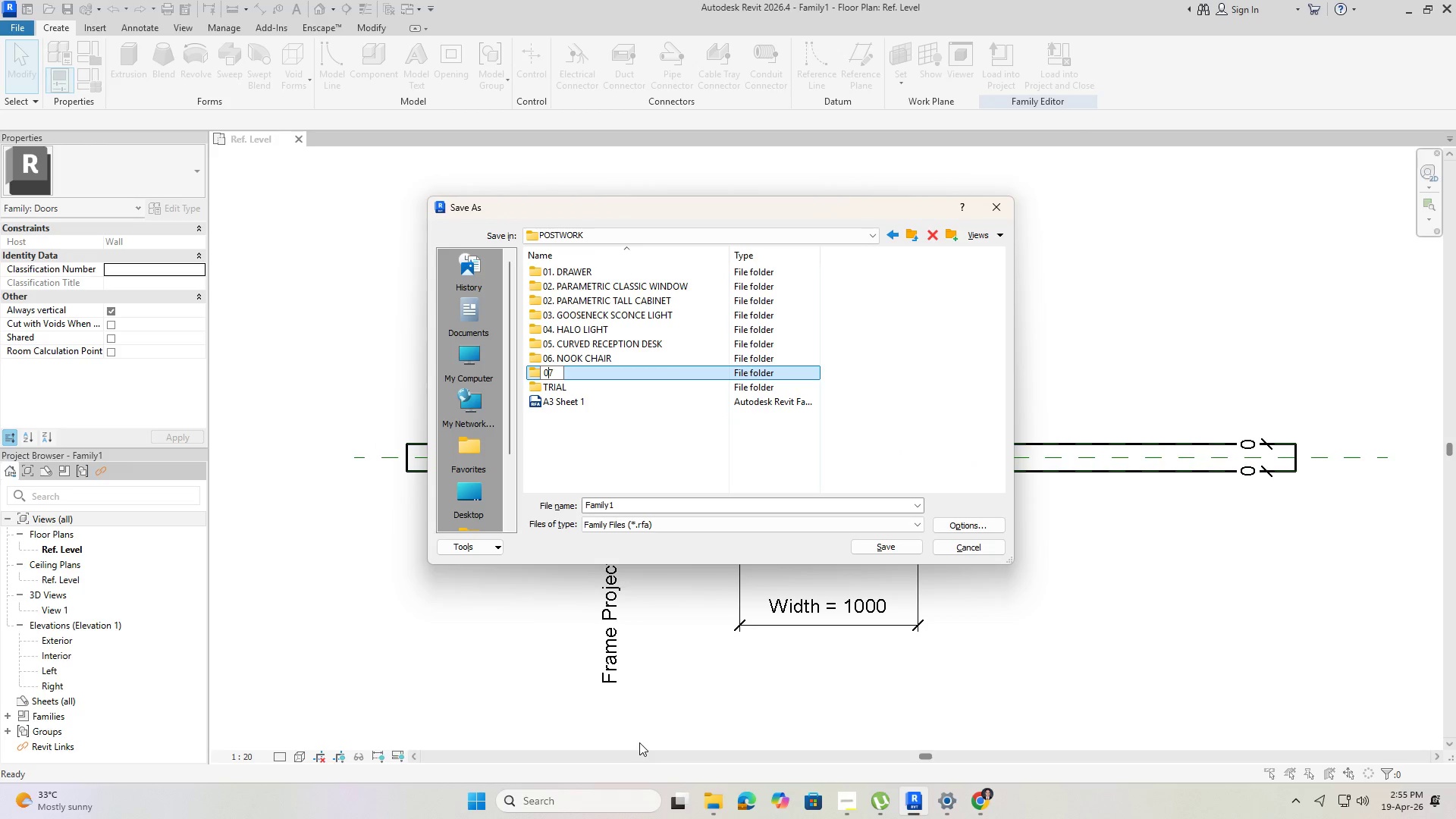 
key(ArrowLeft)
 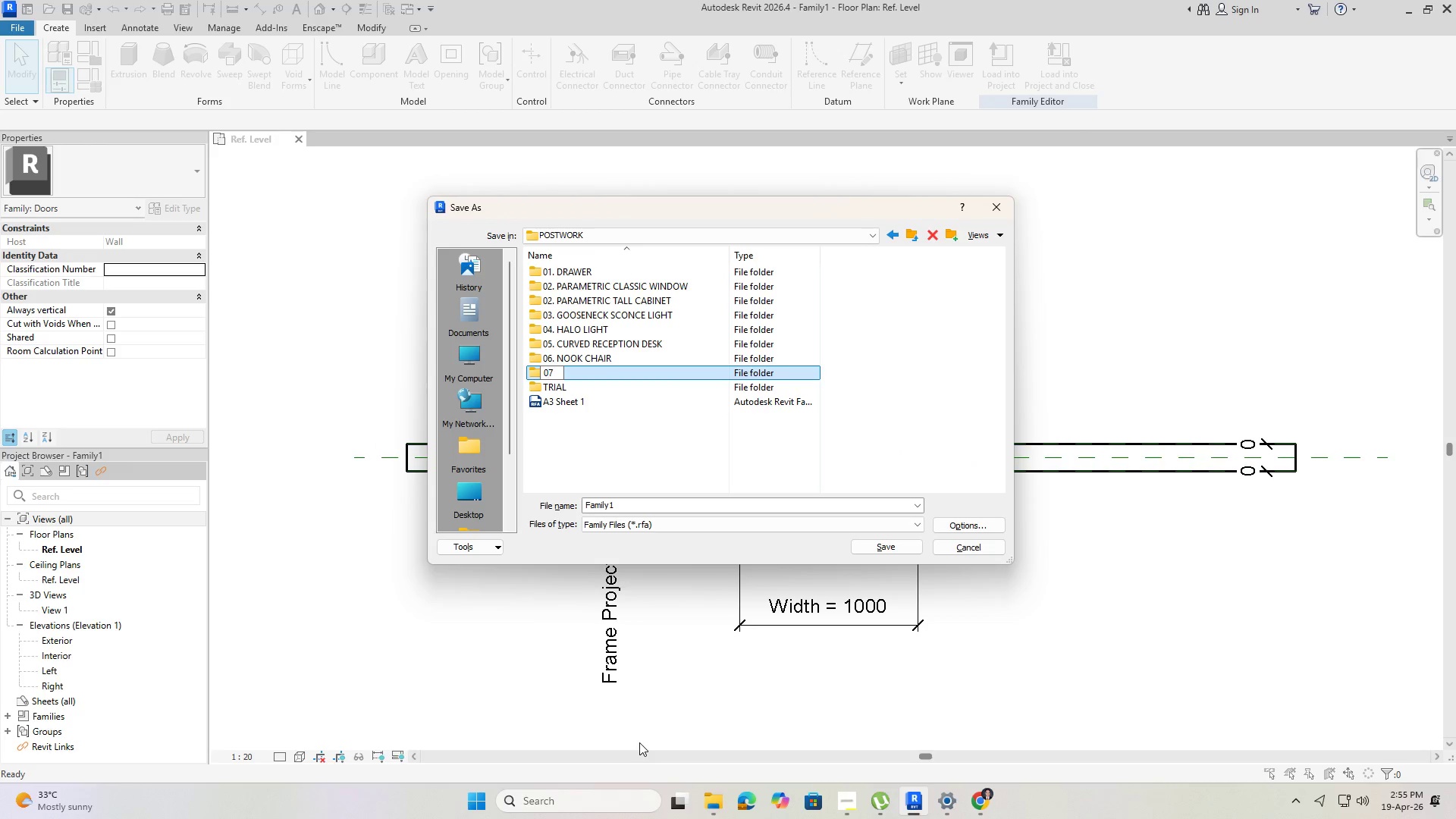 
key(ArrowRight)
 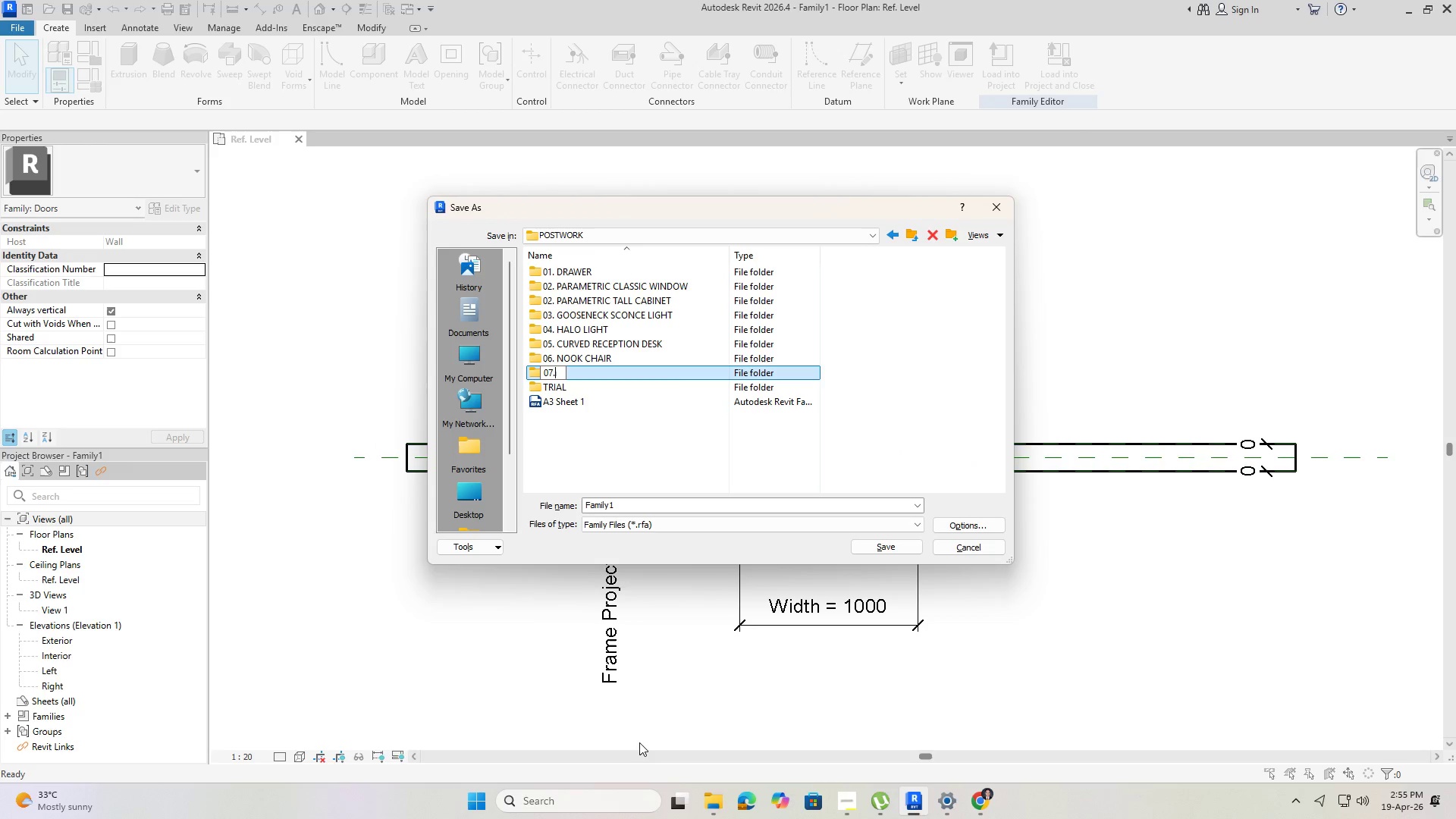 
type(. SLATTED ARCHWAY GATE)
 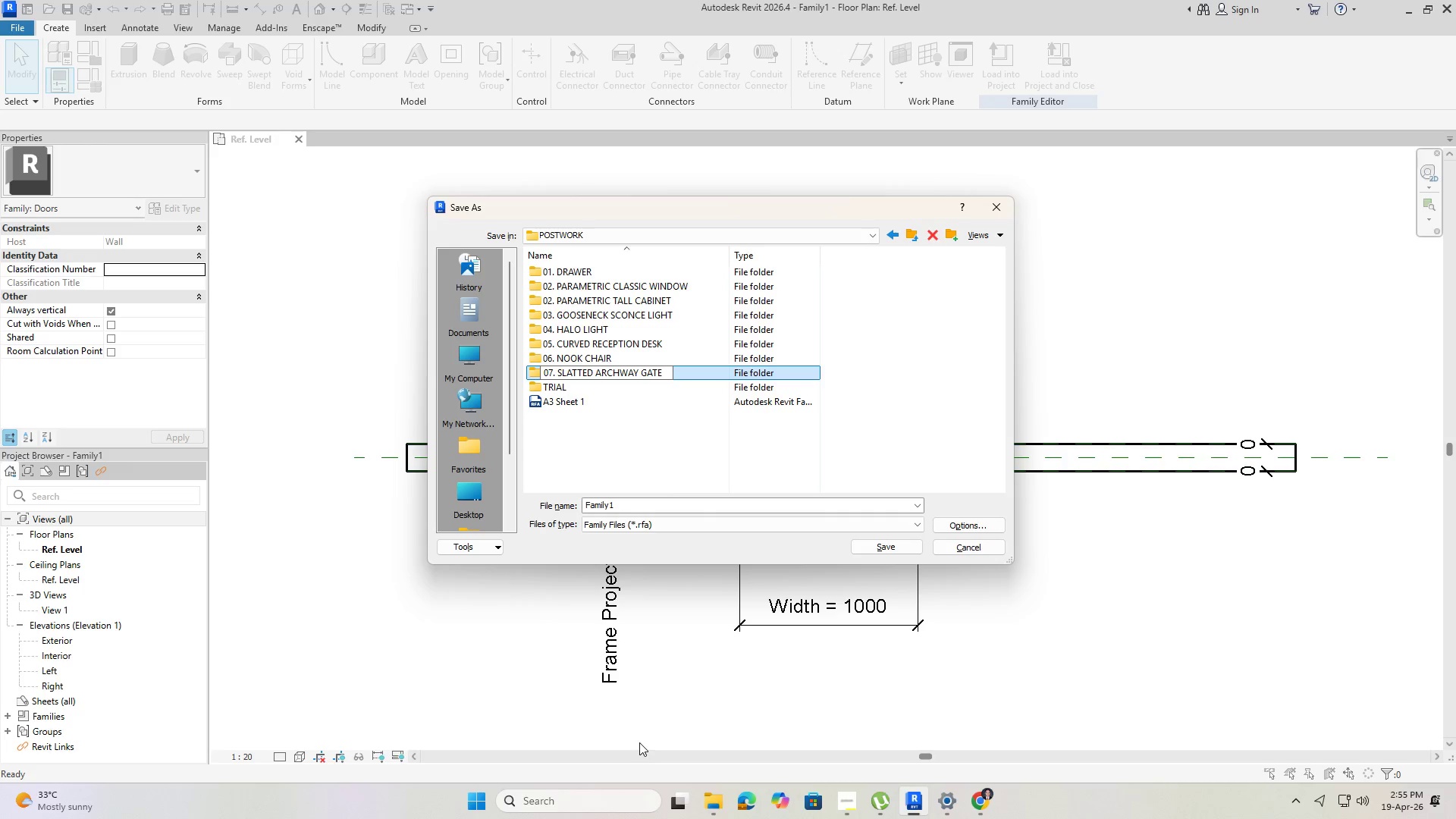 
key(Enter)
 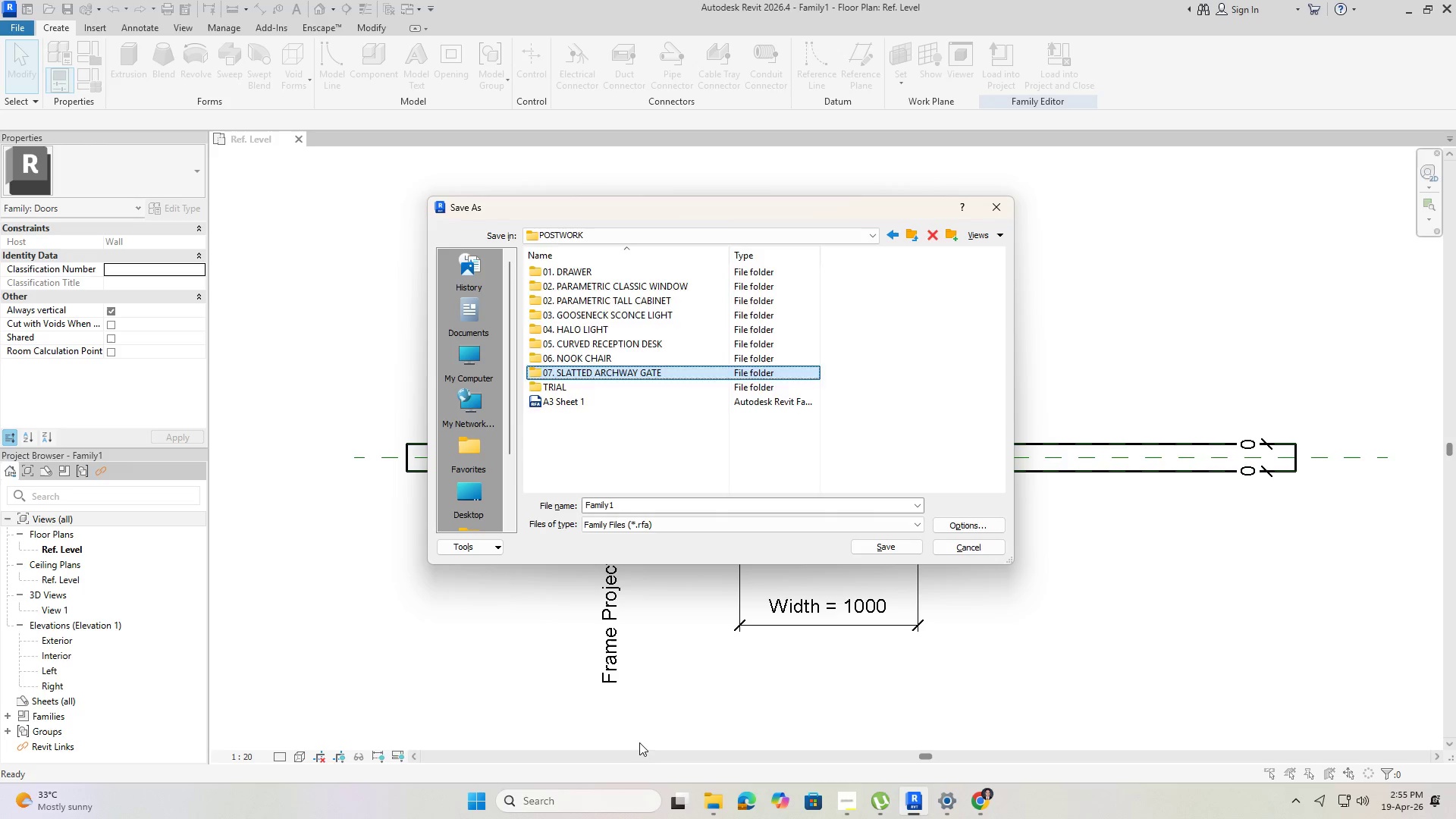 
key(Enter)